 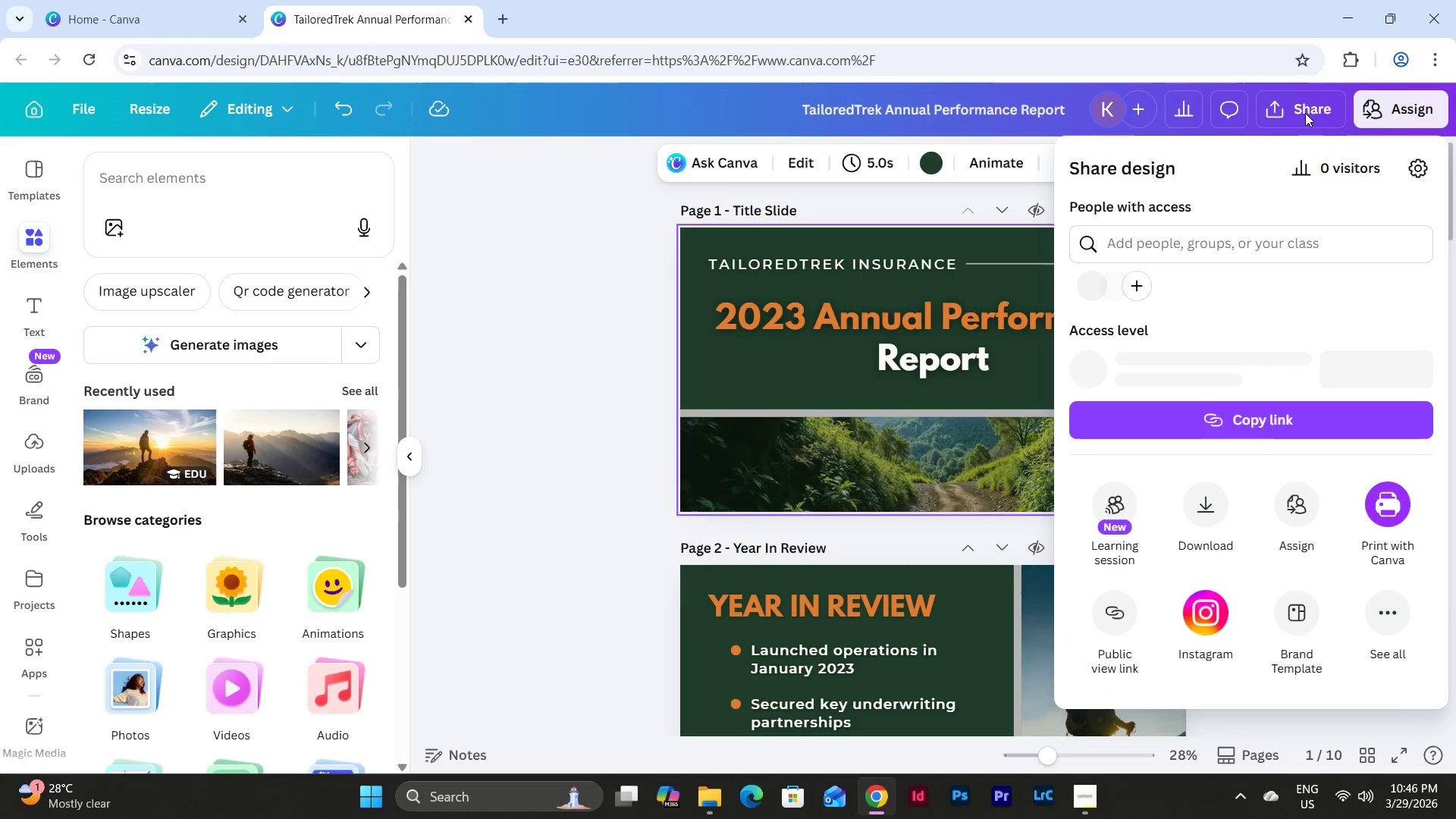 
left_click([1215, 510])
 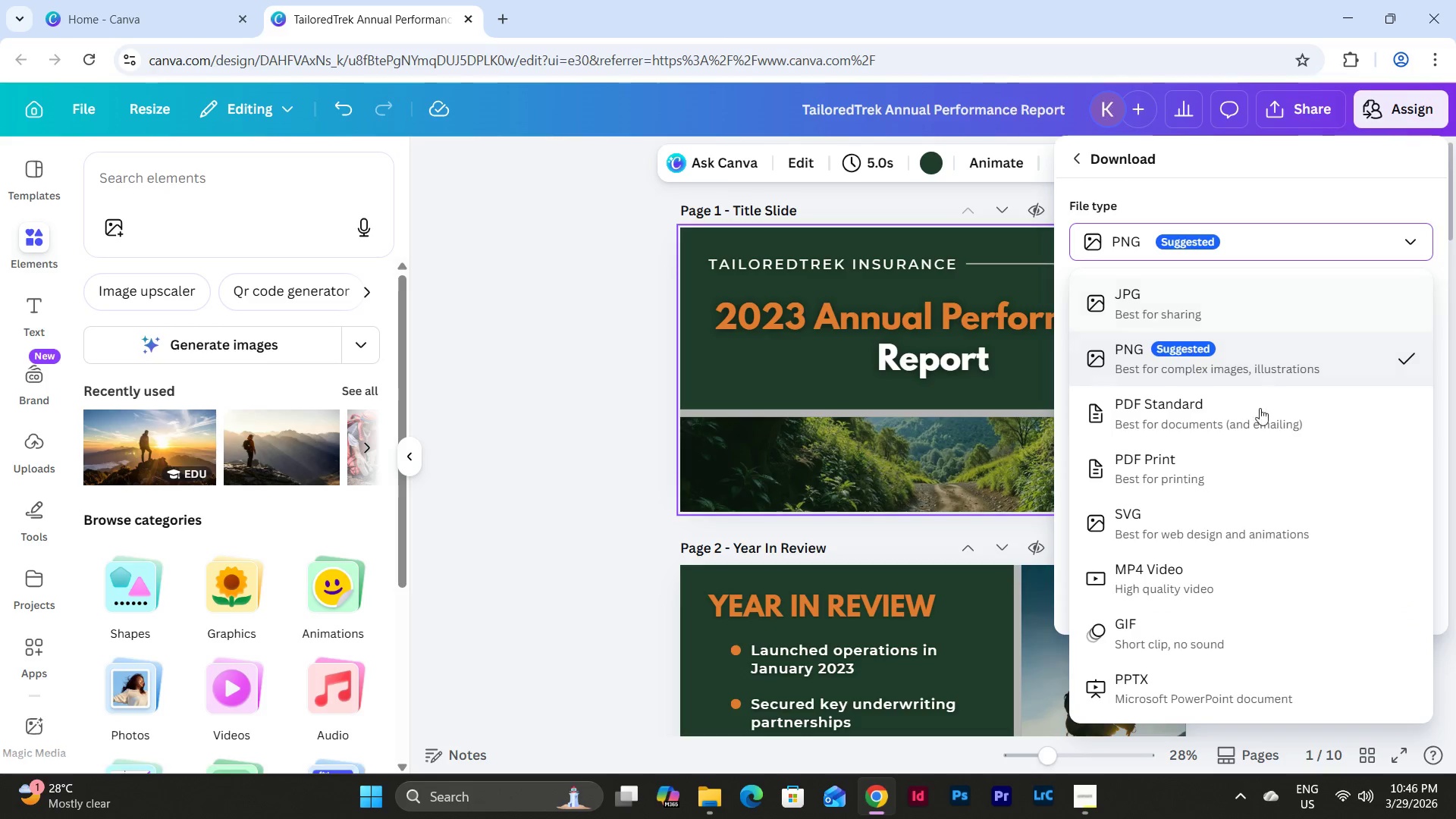 
left_click([1227, 477])
 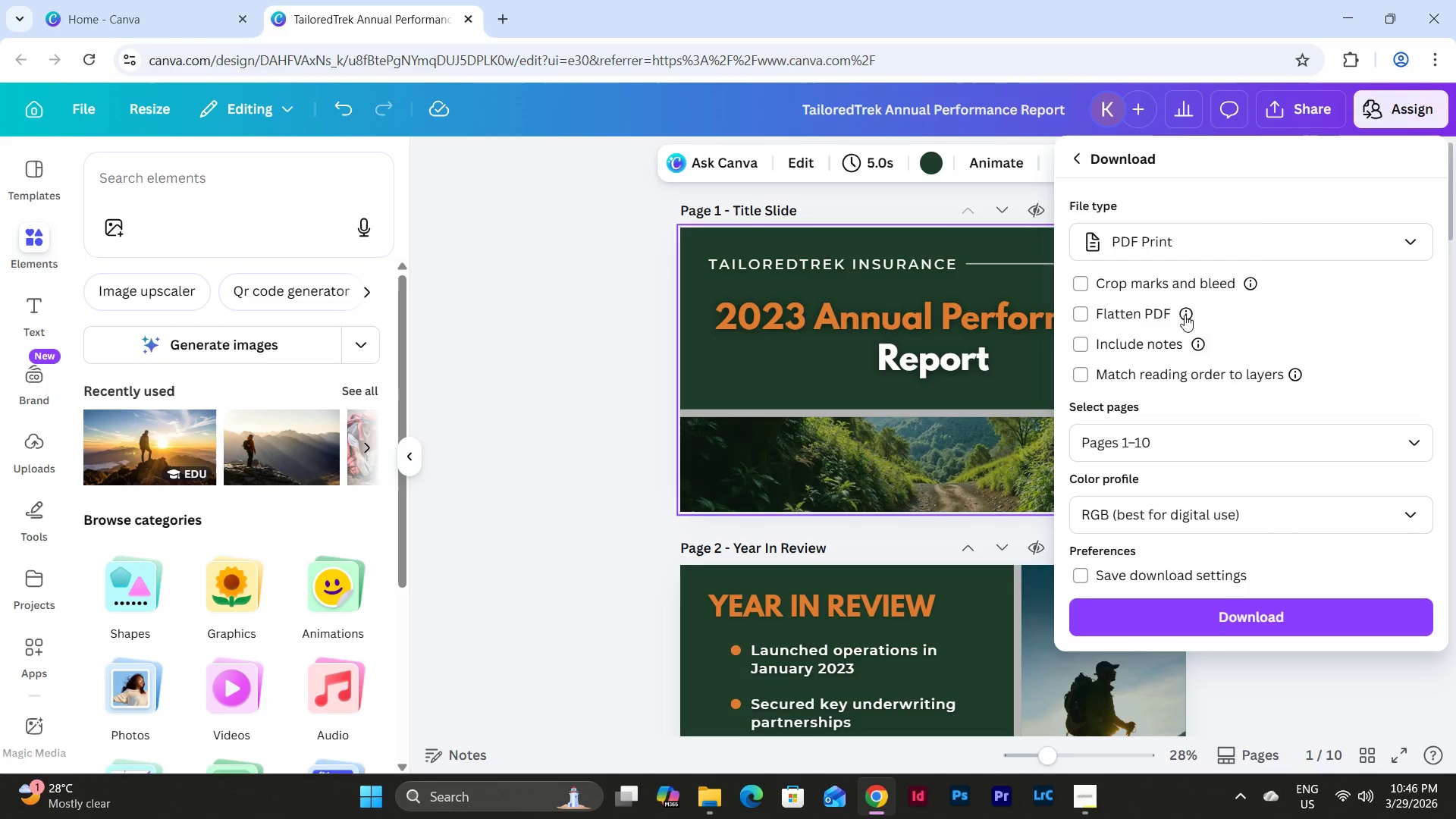 
left_click([1131, 310])
 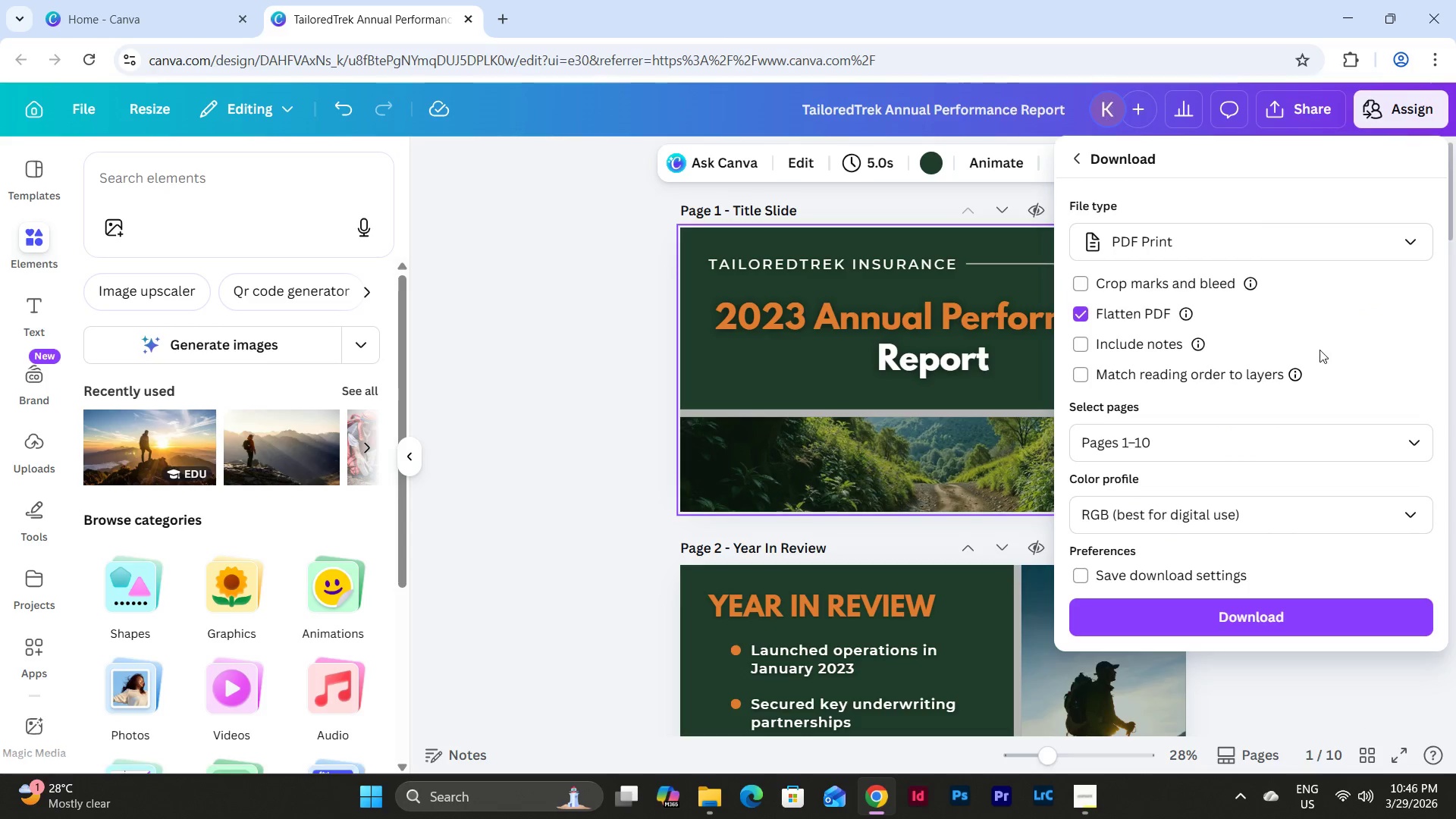 
scroll: coordinate [1326, 350], scroll_direction: down, amount: 1.0
 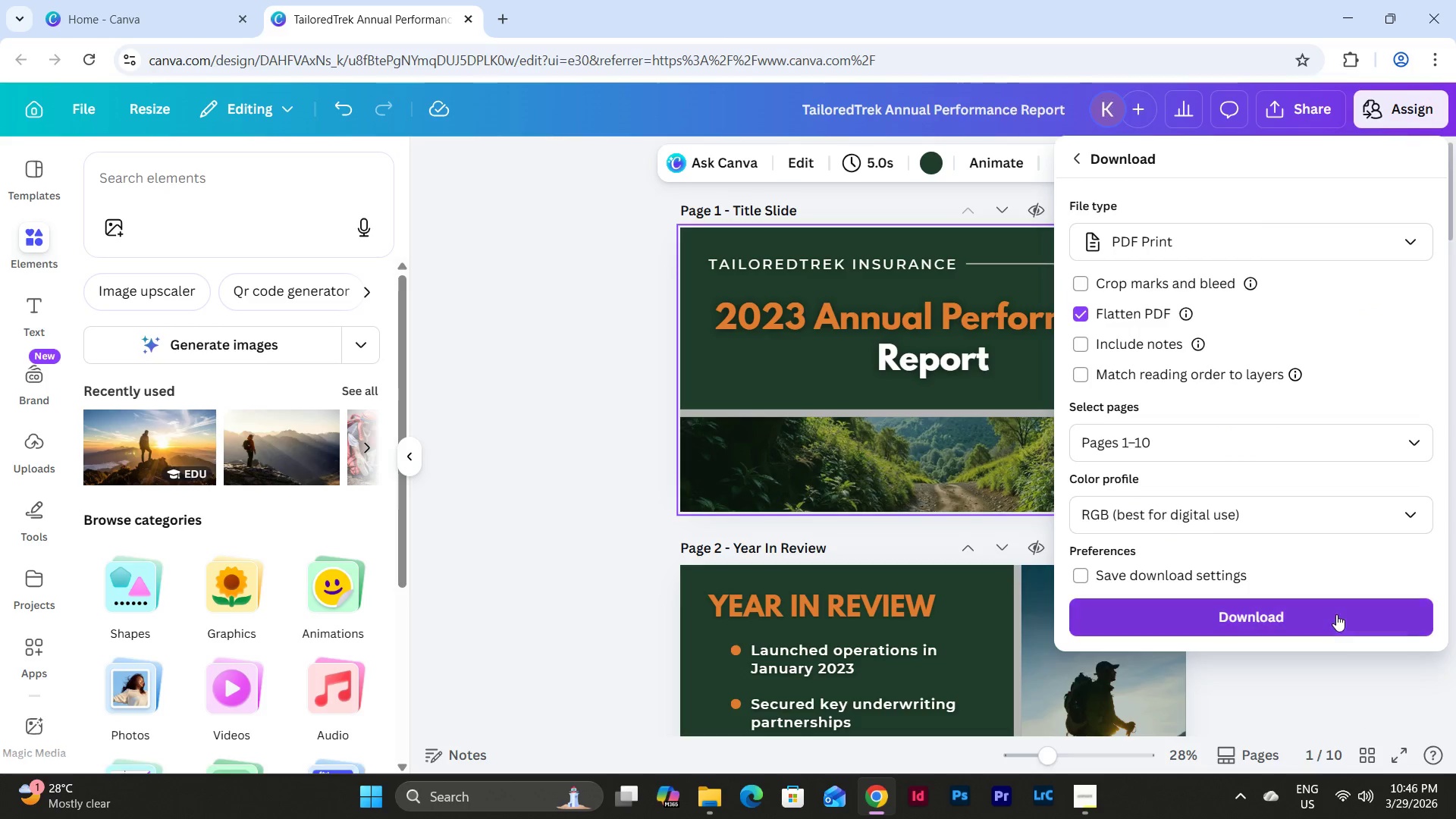 
left_click([1318, 620])
 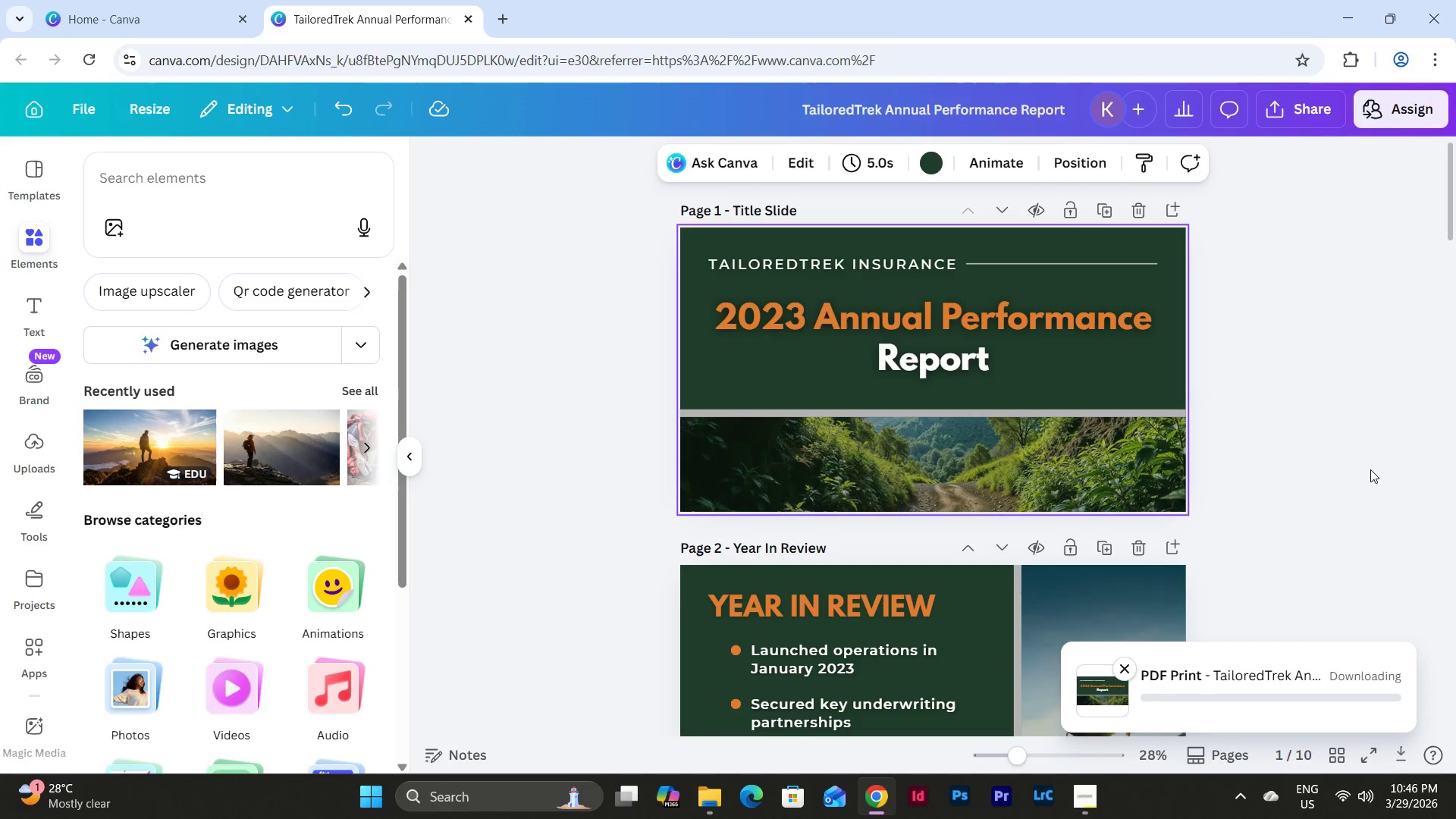 
scroll: coordinate [1370, 469], scroll_direction: down, amount: 4.0
 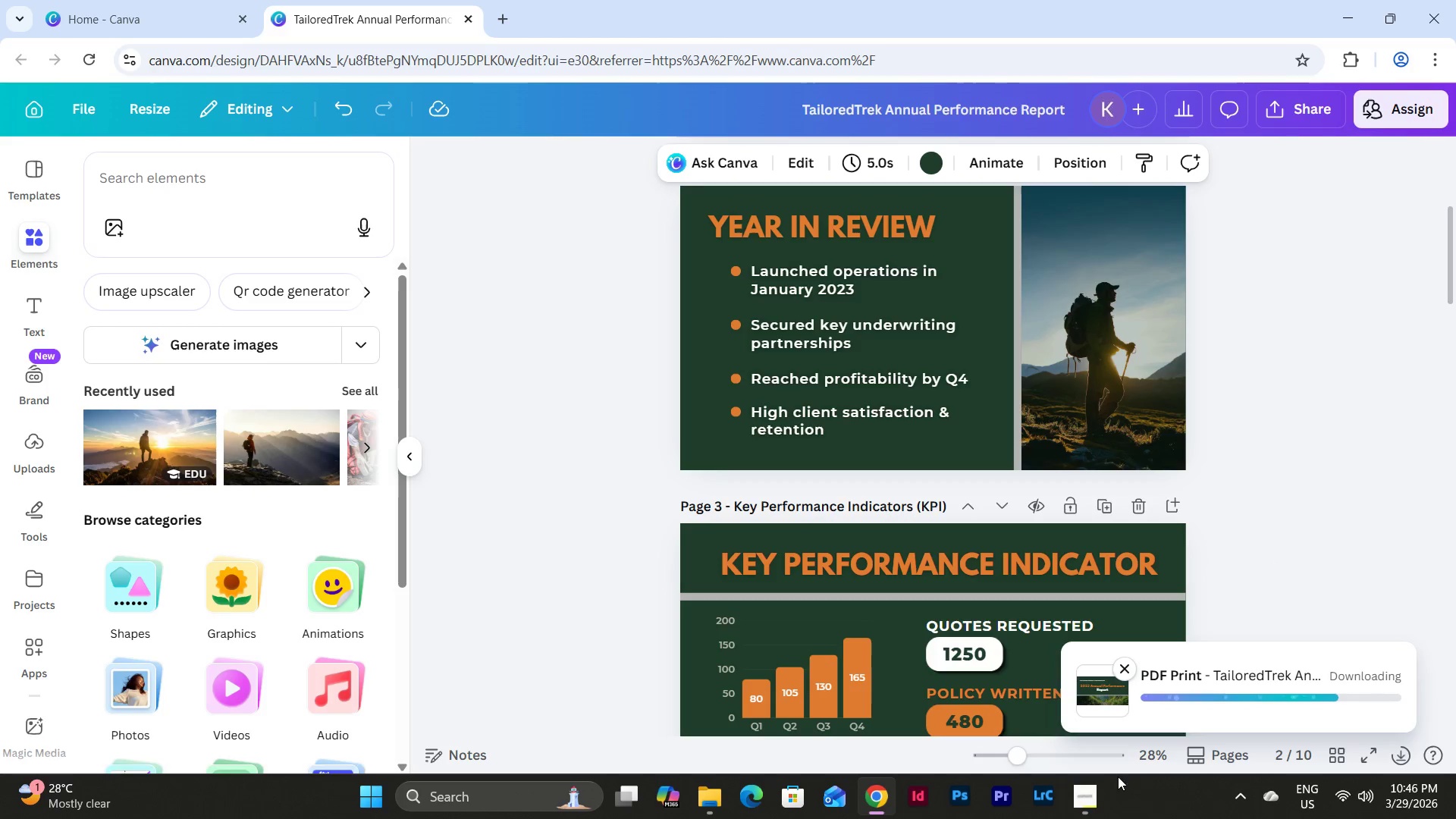 
left_click([1089, 806])